 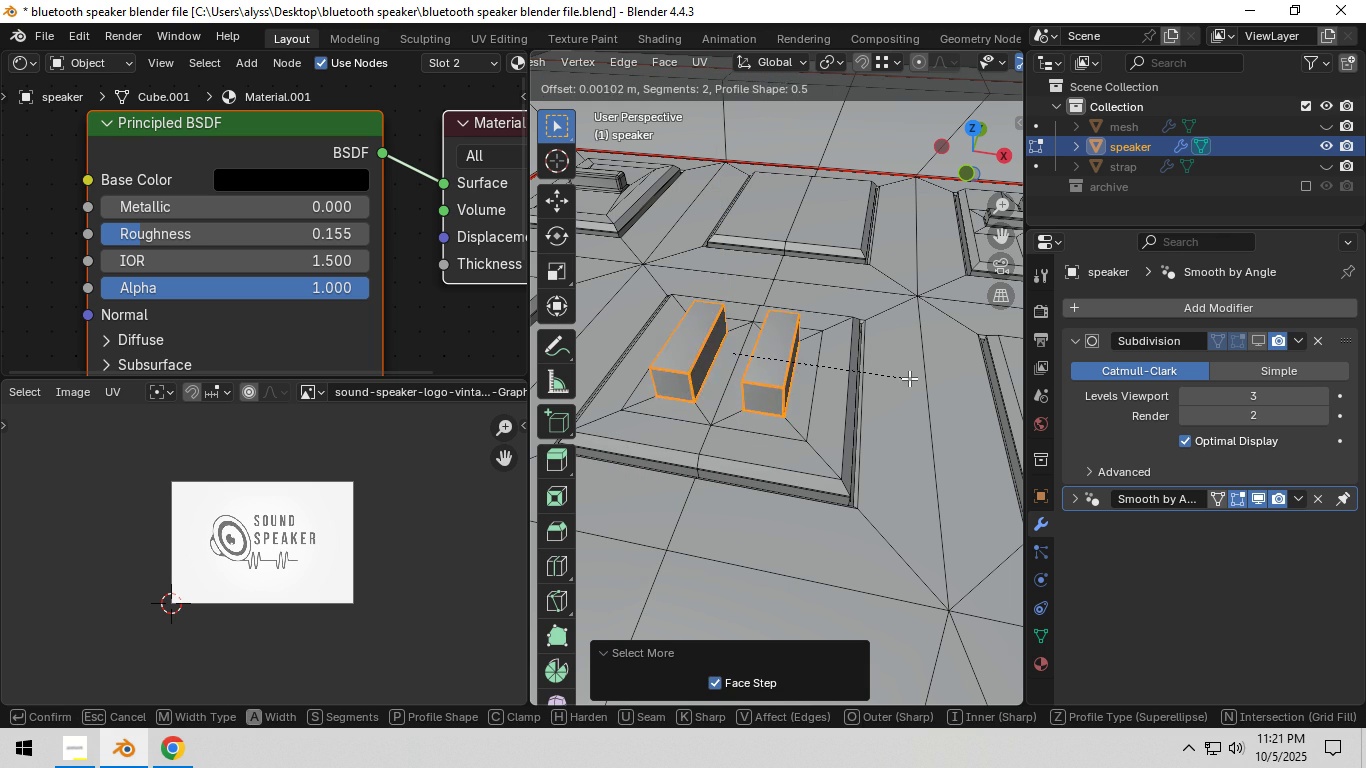 
left_click([912, 380])
 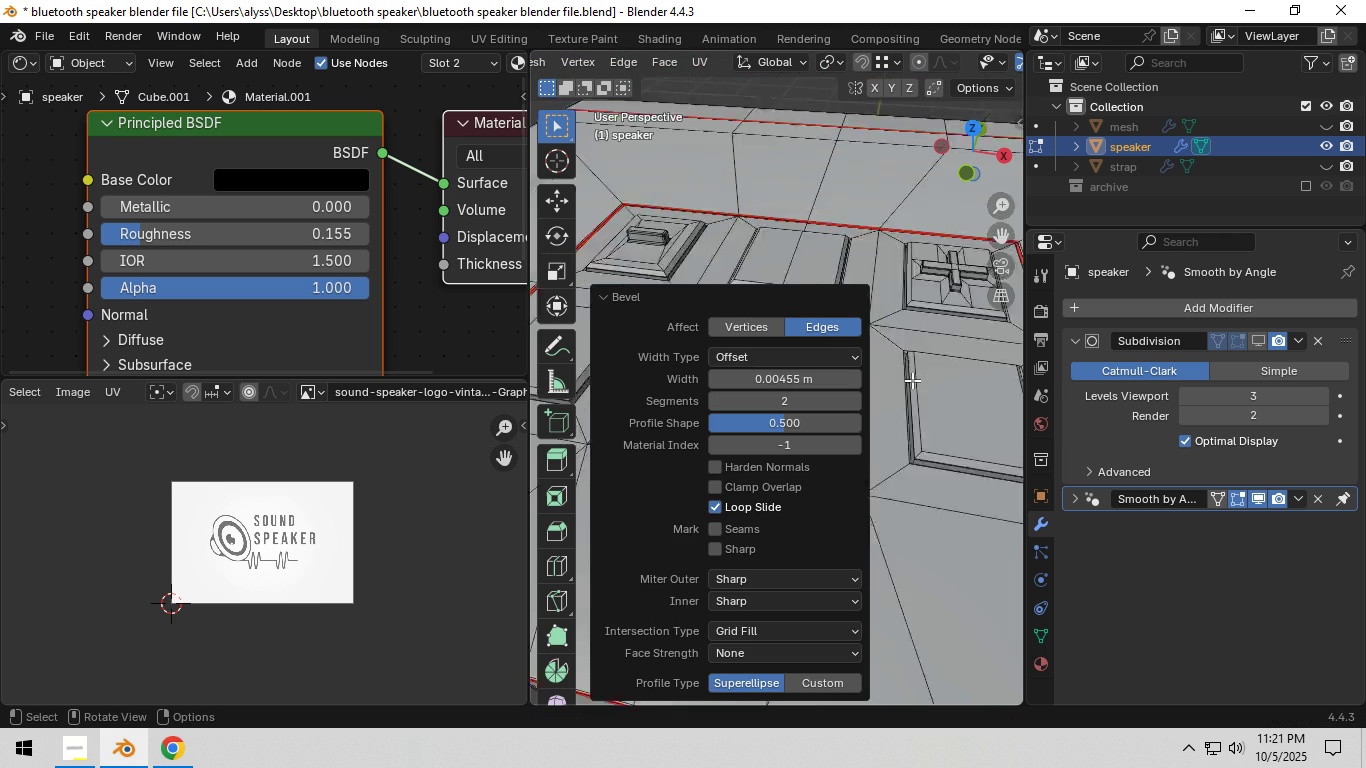 
scroll: coordinate [740, 304], scroll_direction: down, amount: 8.0
 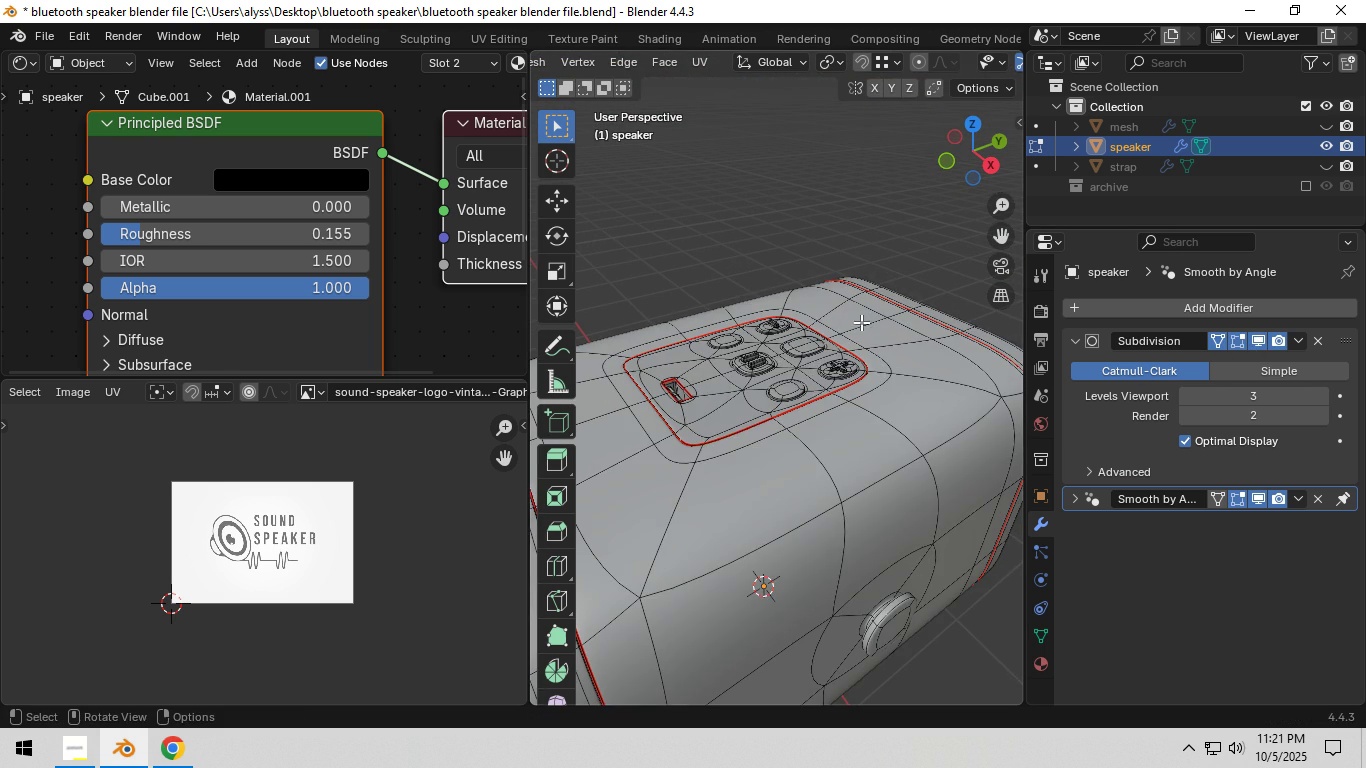 
key(Tab)
 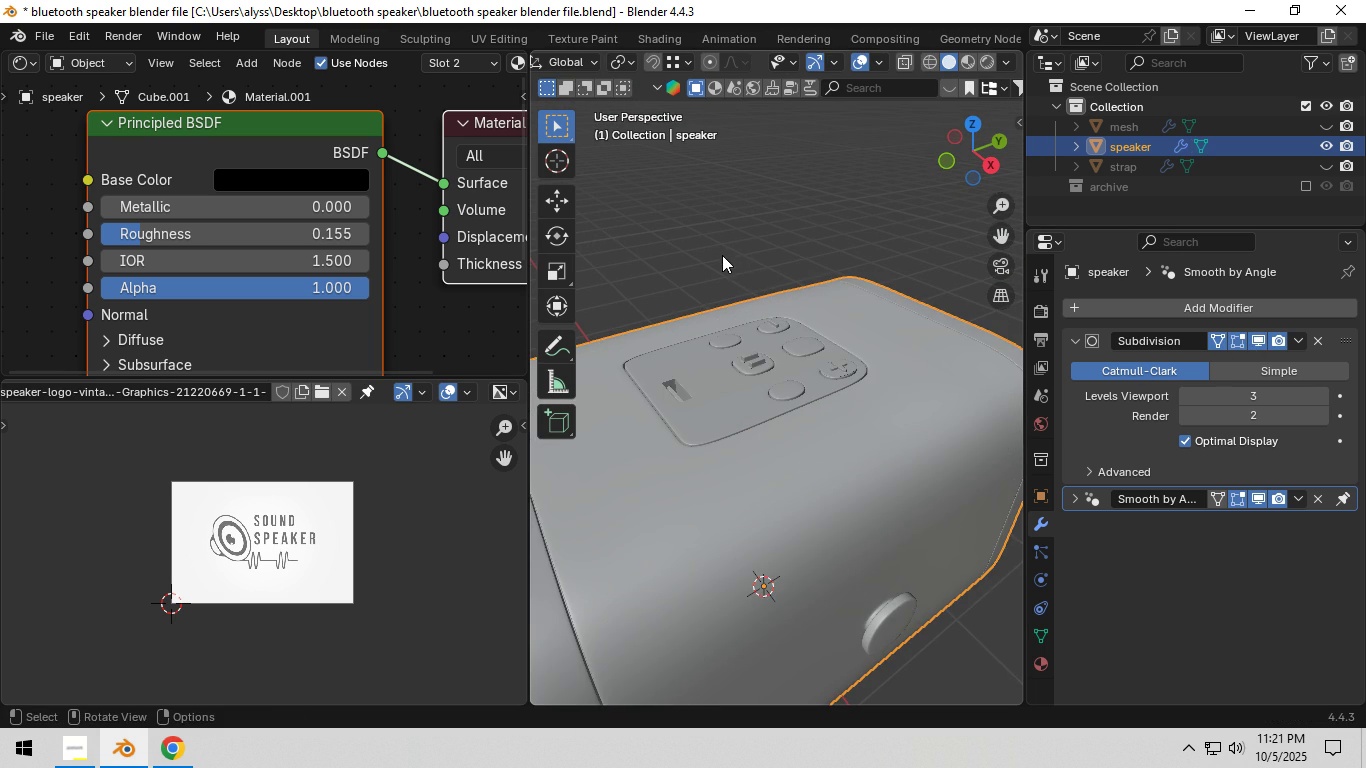 
left_click([721, 253])
 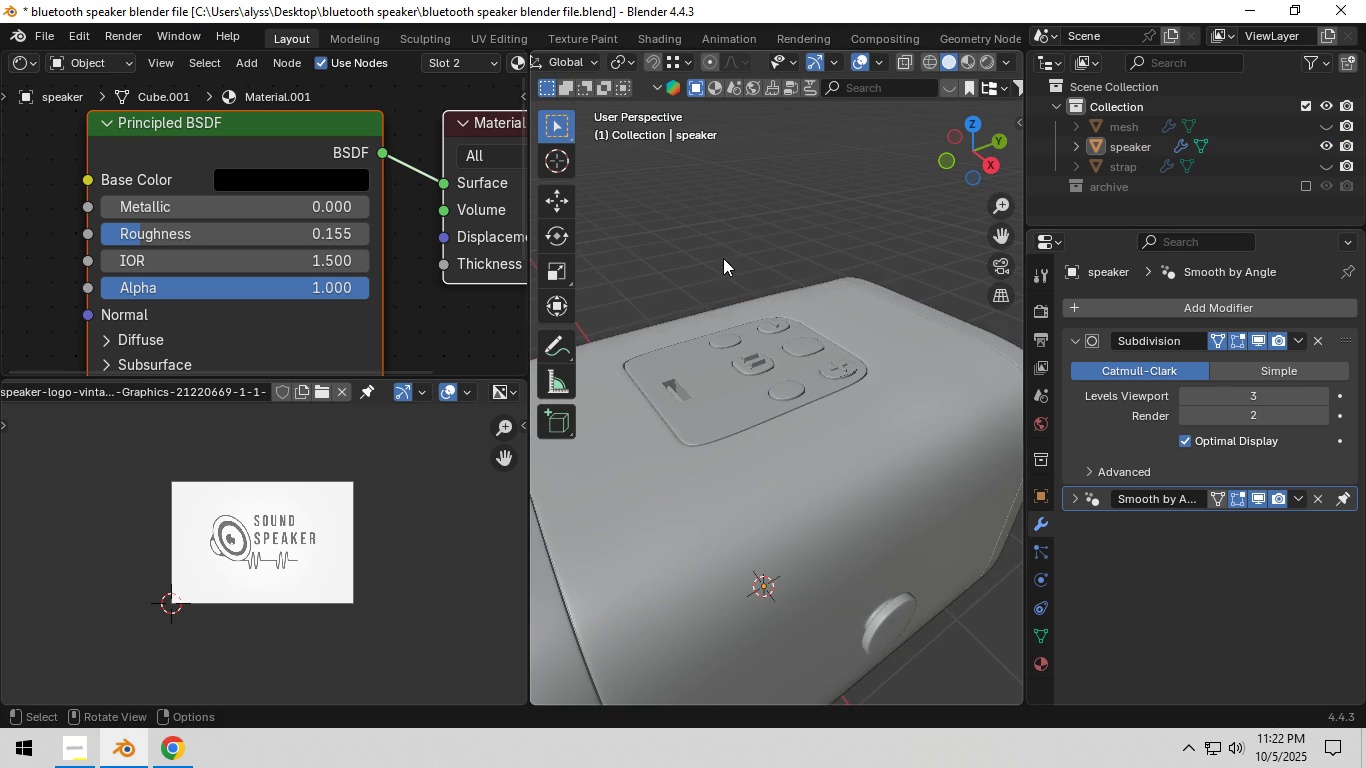 
scroll: coordinate [725, 262], scroll_direction: down, amount: 2.0
 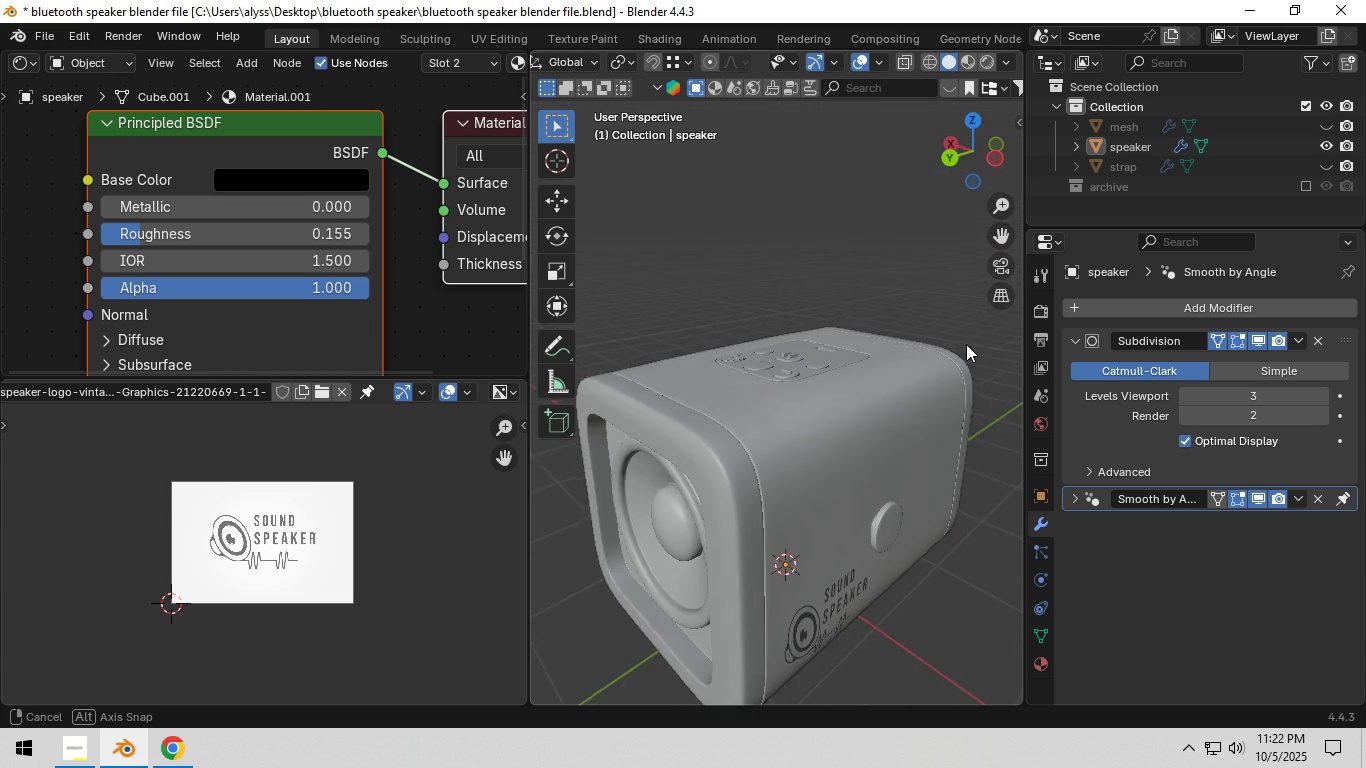 
scroll: coordinate [794, 388], scroll_direction: up, amount: 4.0